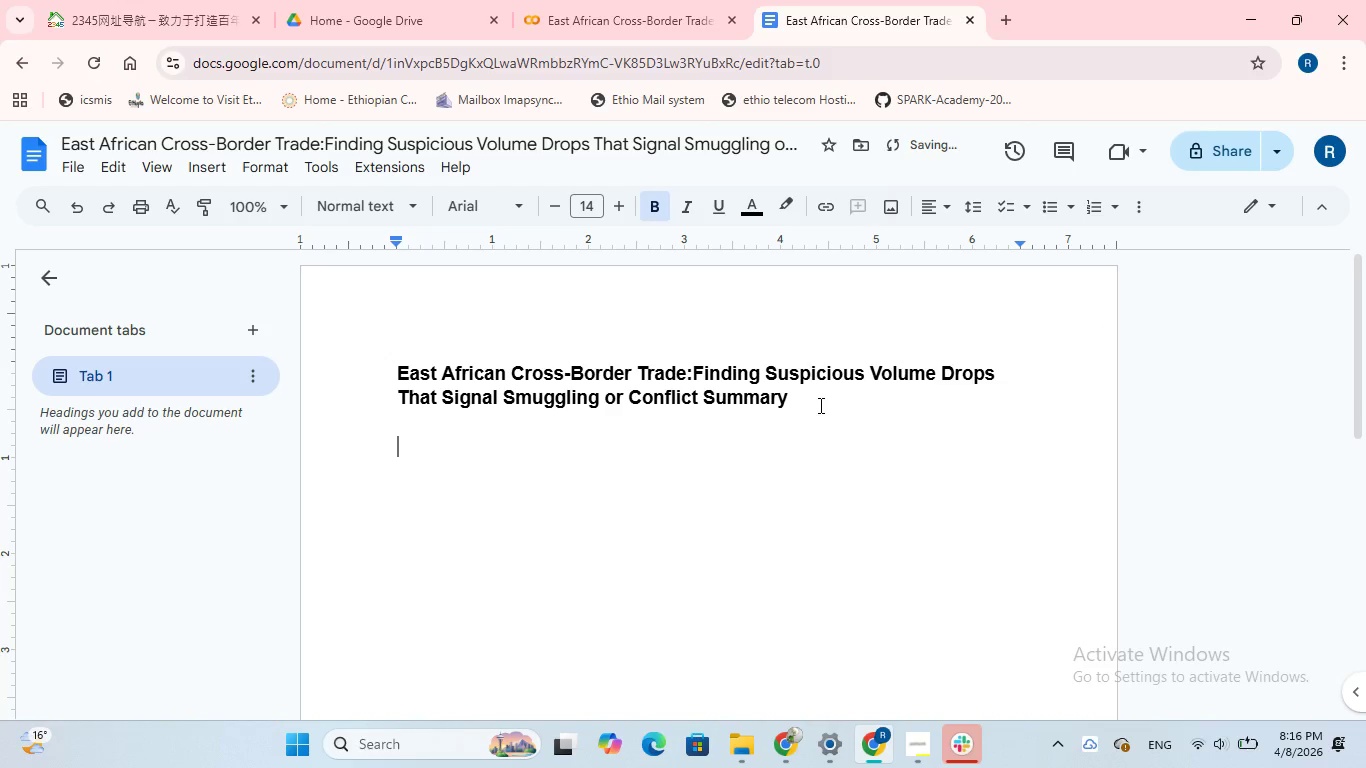 
key(Enter)
 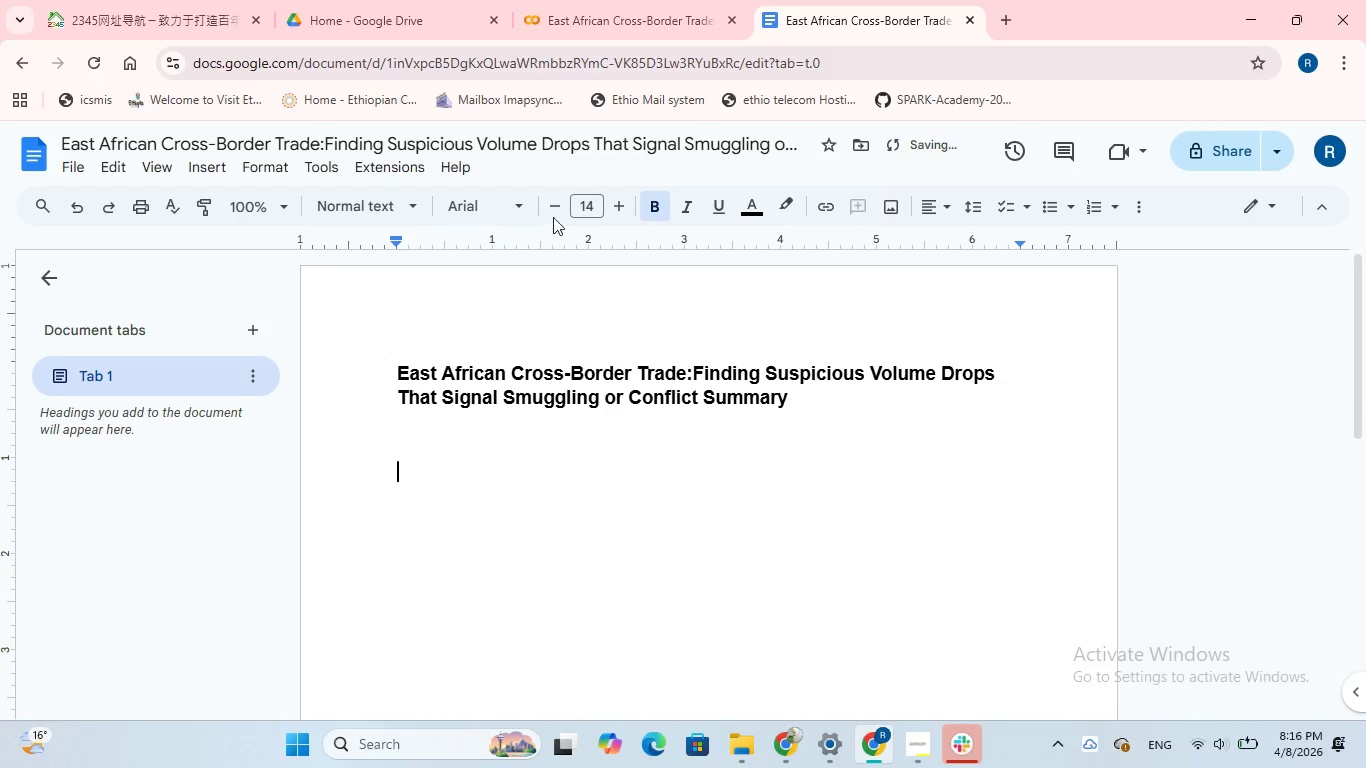 
left_click([550, 205])
 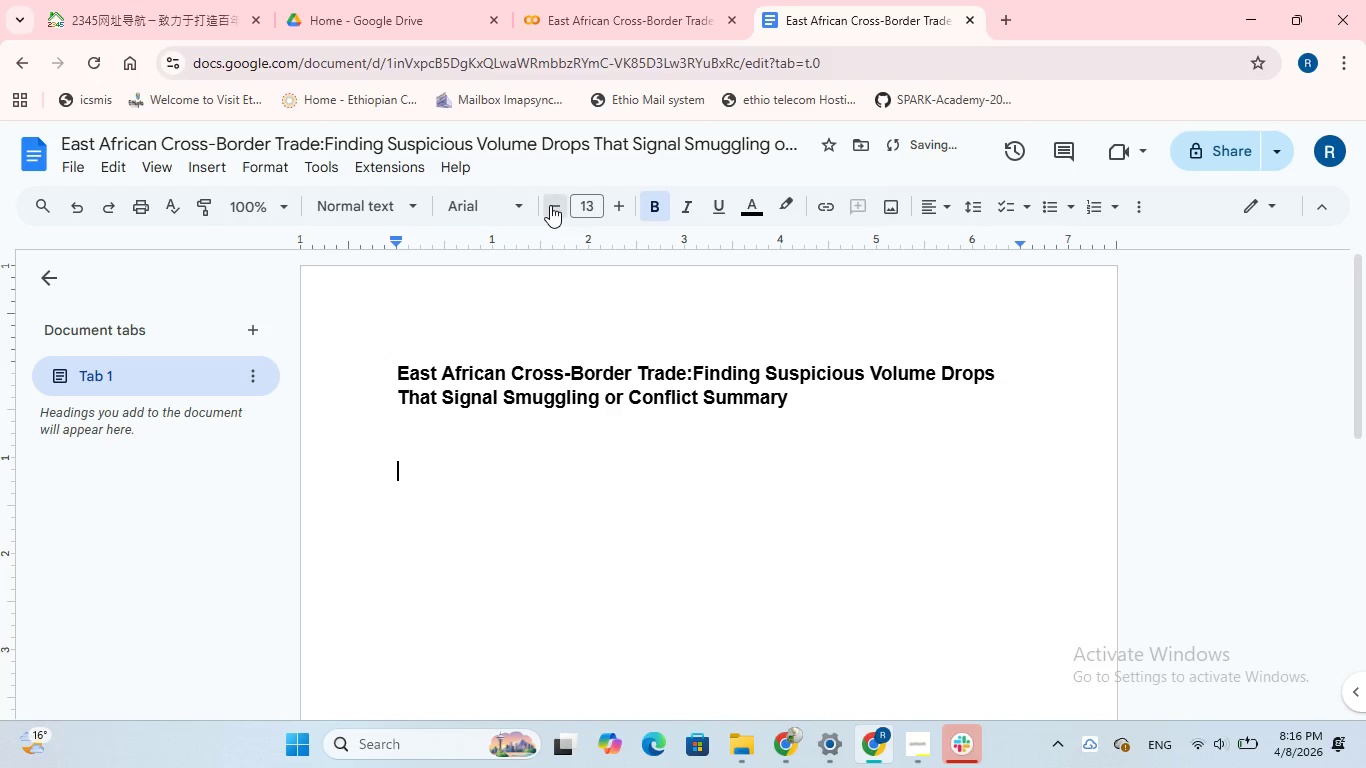 
left_click([550, 205])
 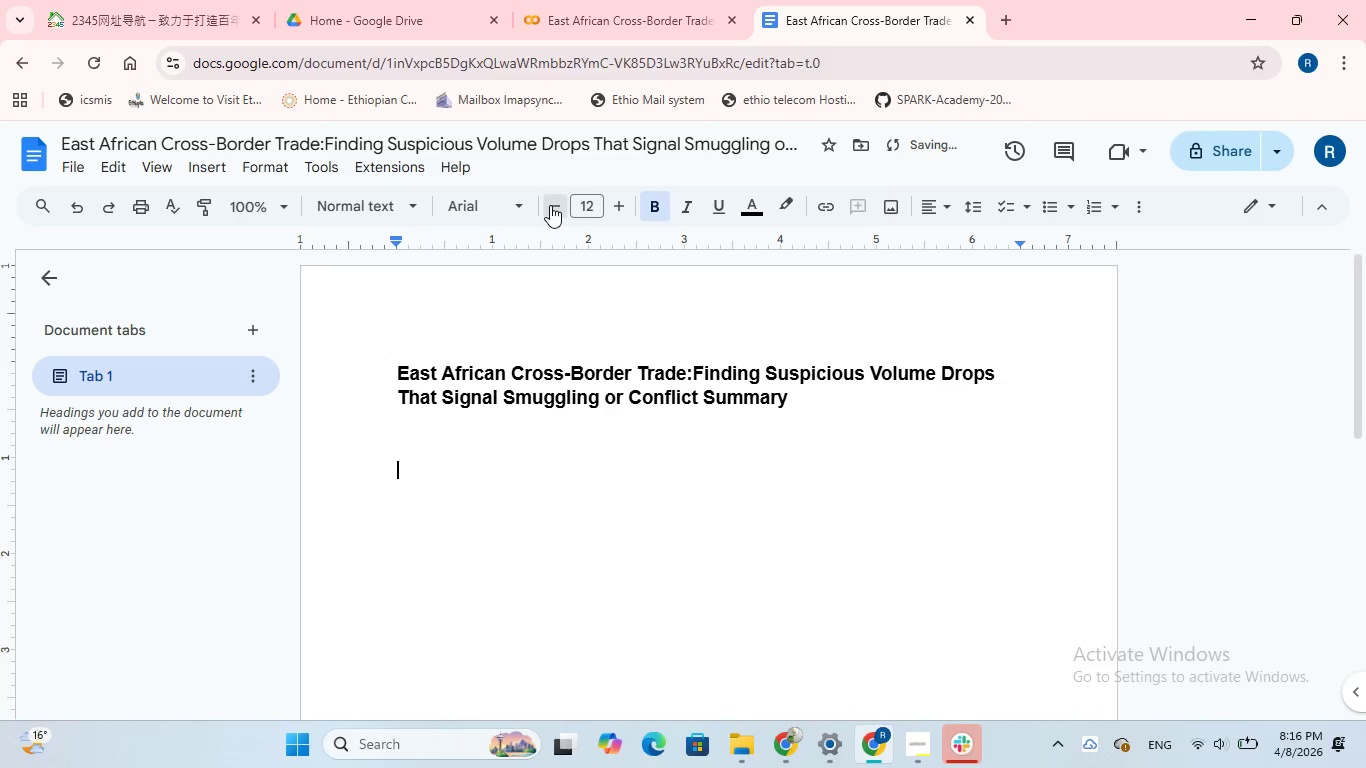 
left_click([550, 205])
 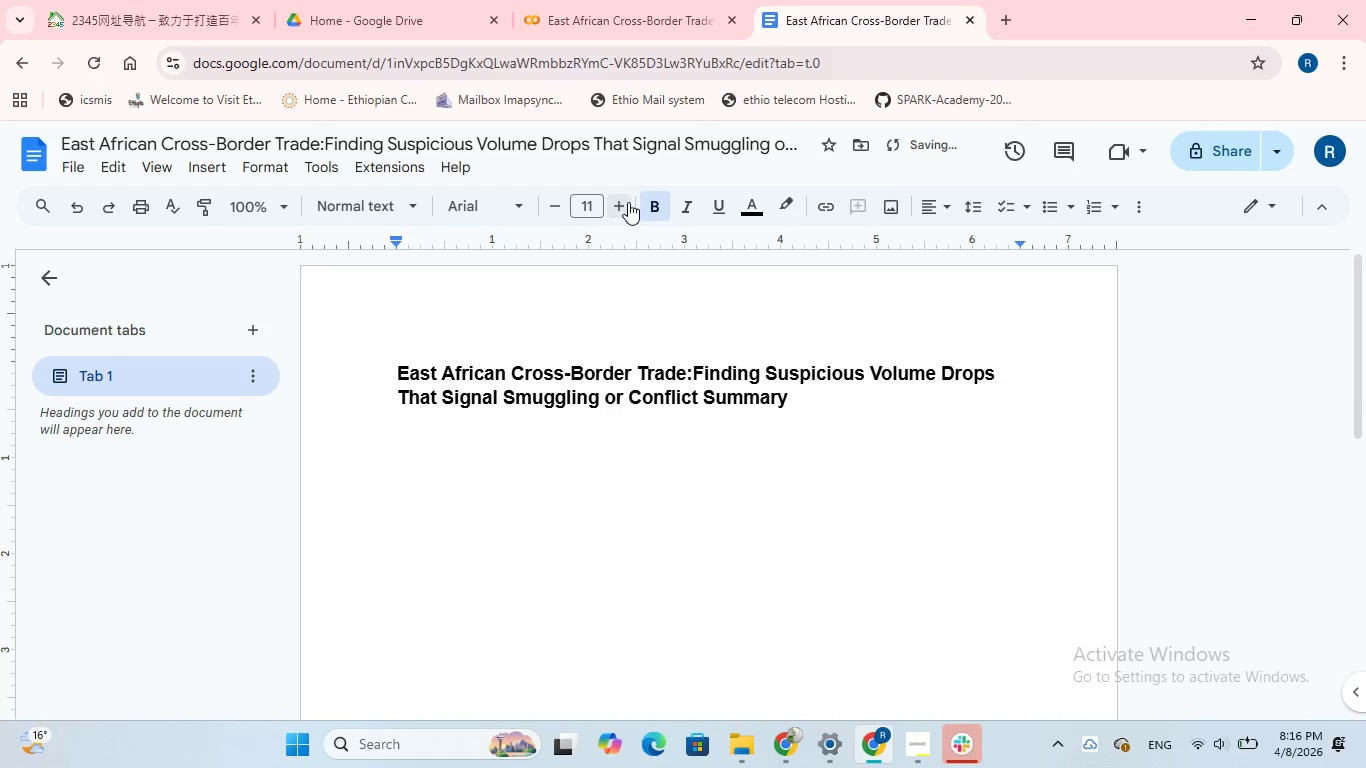 
left_click([627, 203])
 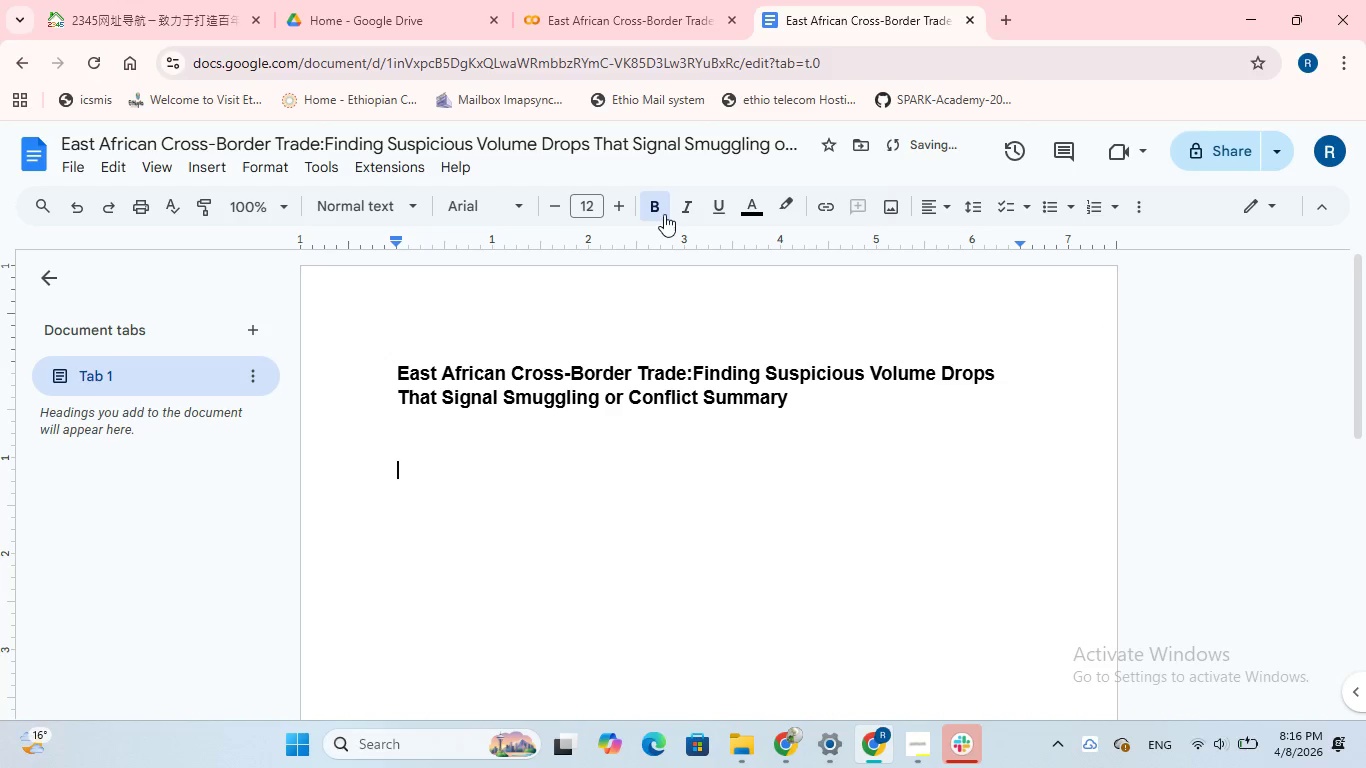 
left_click([659, 207])
 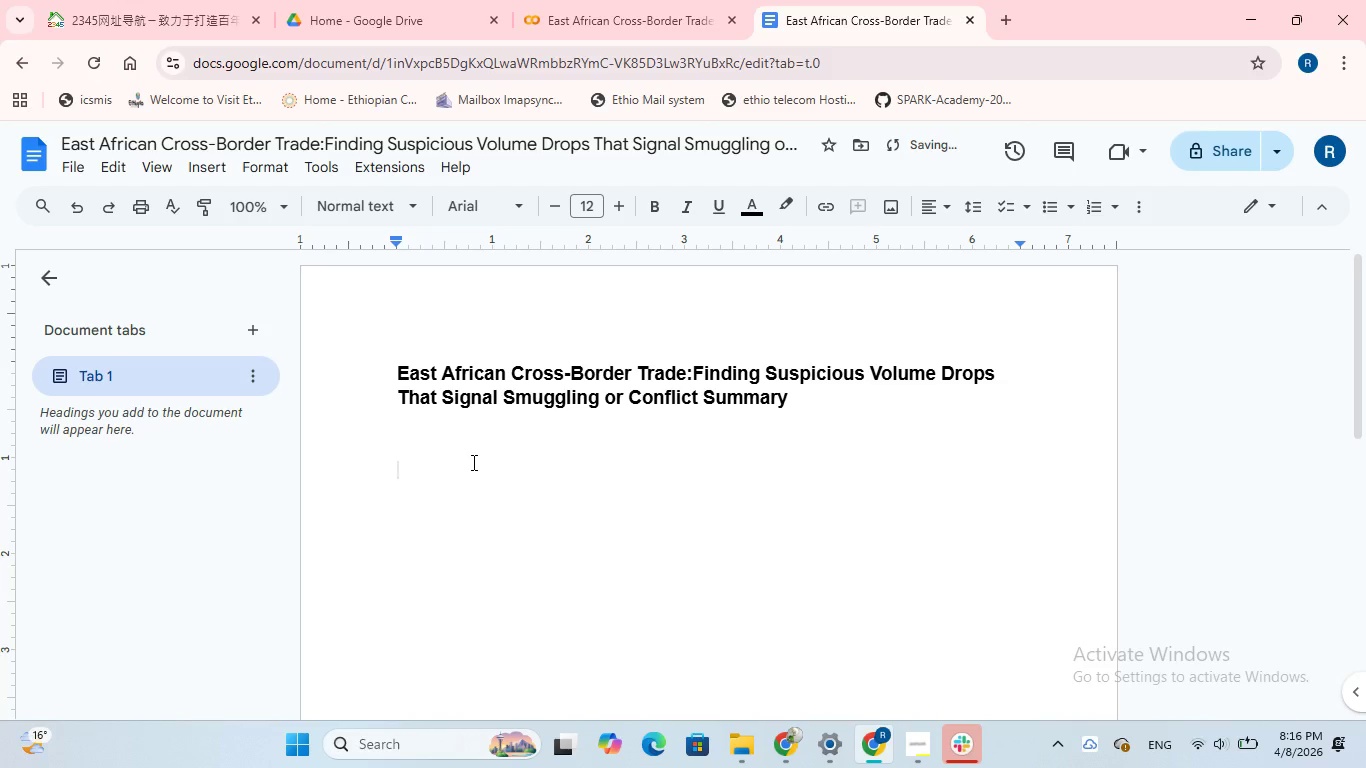 
key(V)
 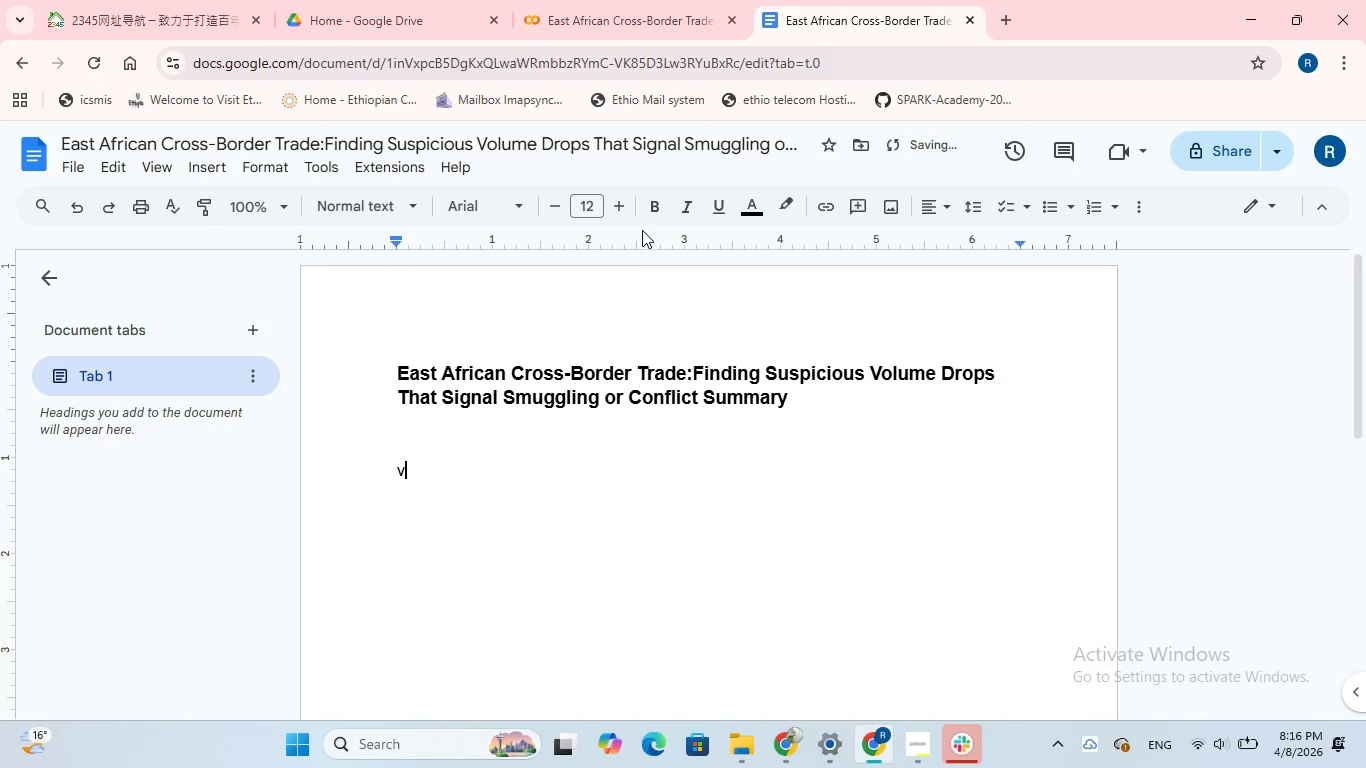 
left_click([650, 198])
 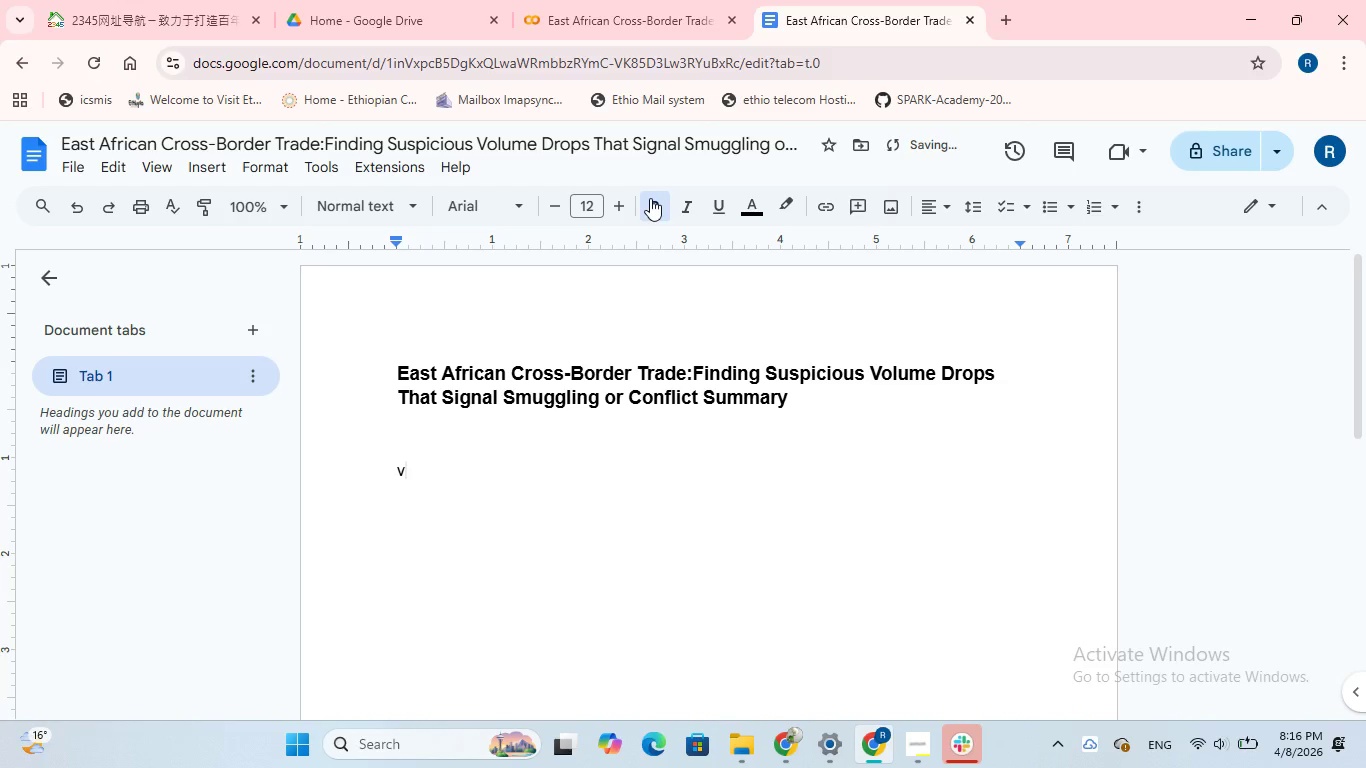 
key(G)
 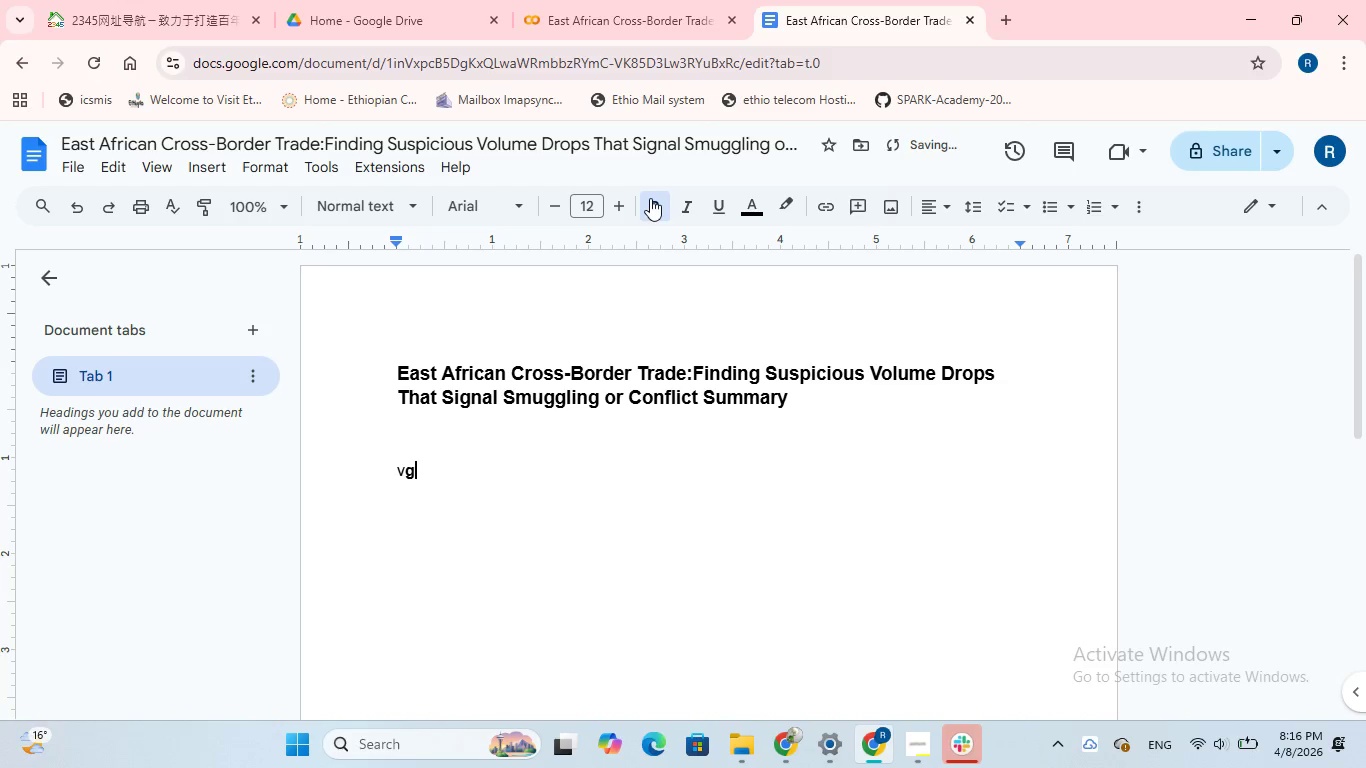 
left_click([650, 198])
 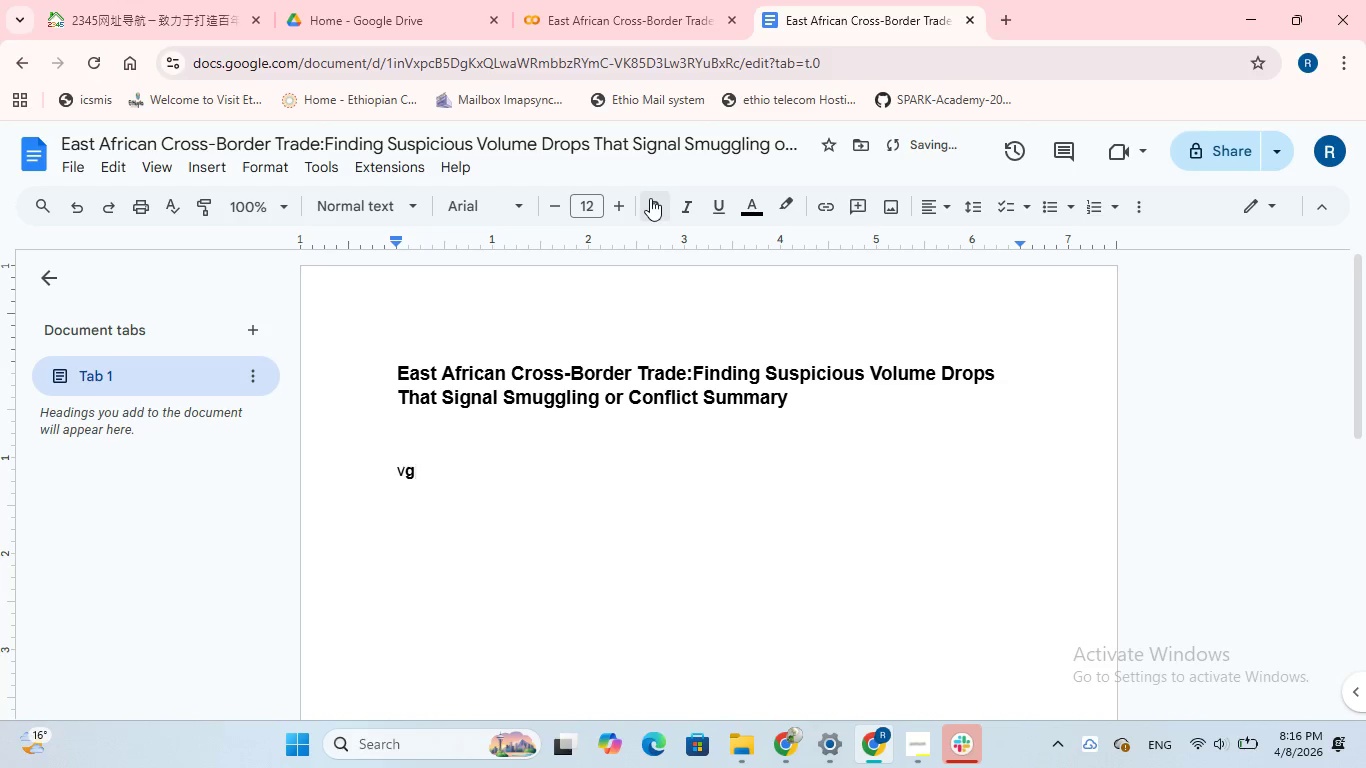 
key(G)
 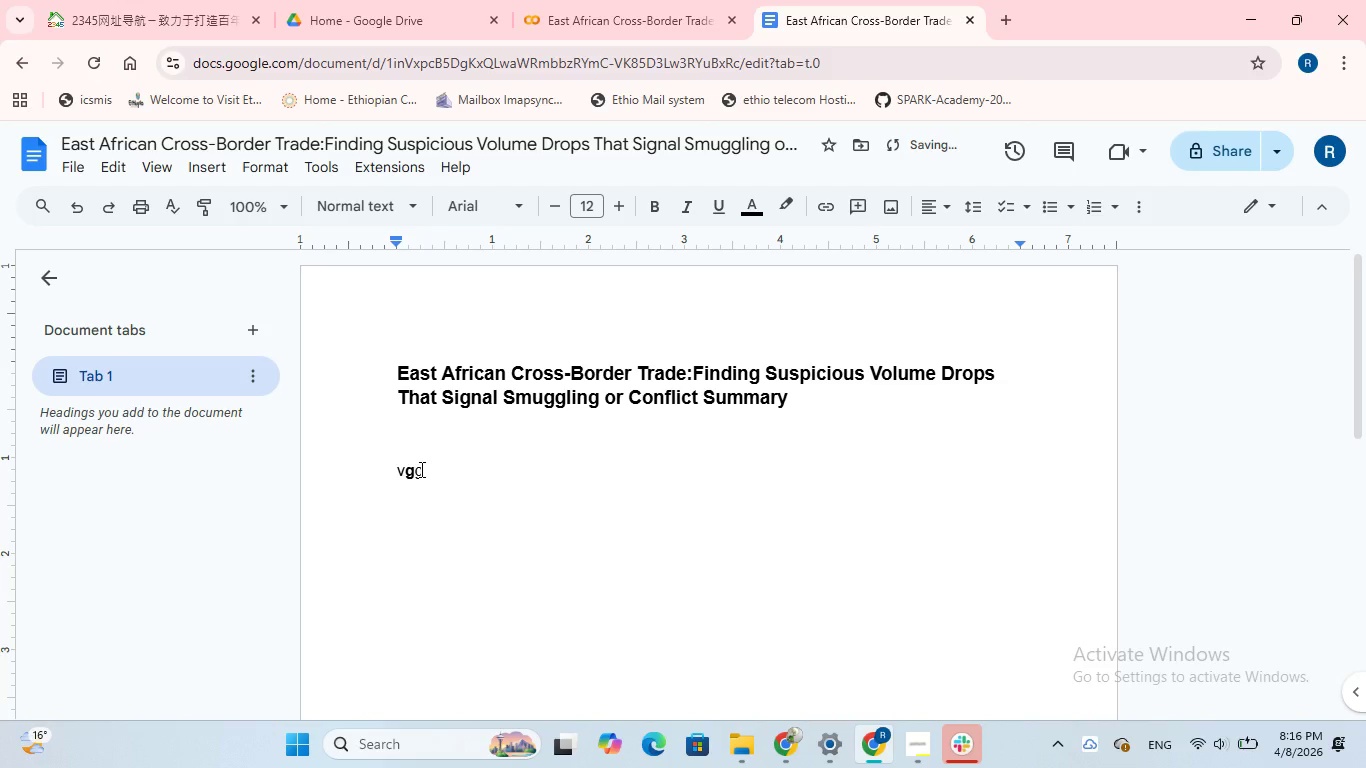 
key(Backspace)
 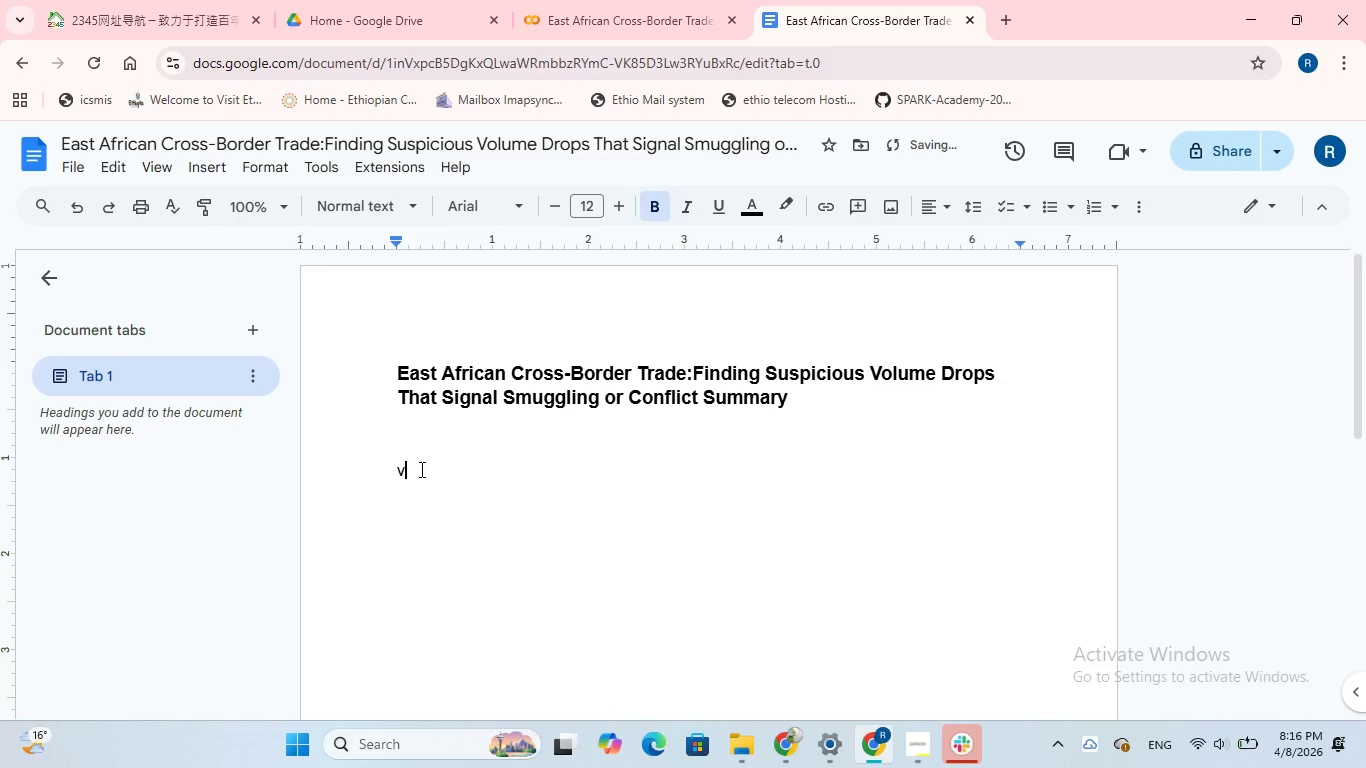 
key(Backspace)
 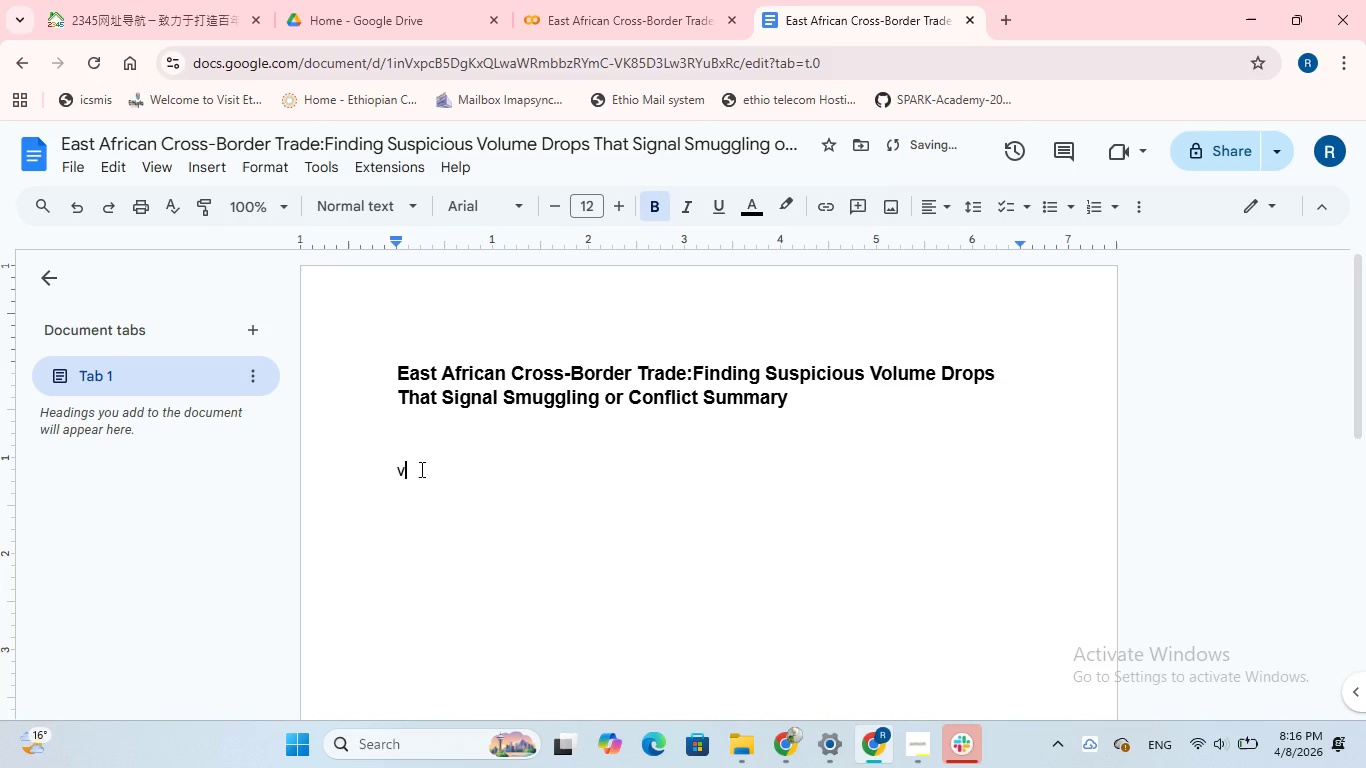 
key(Backspace)
 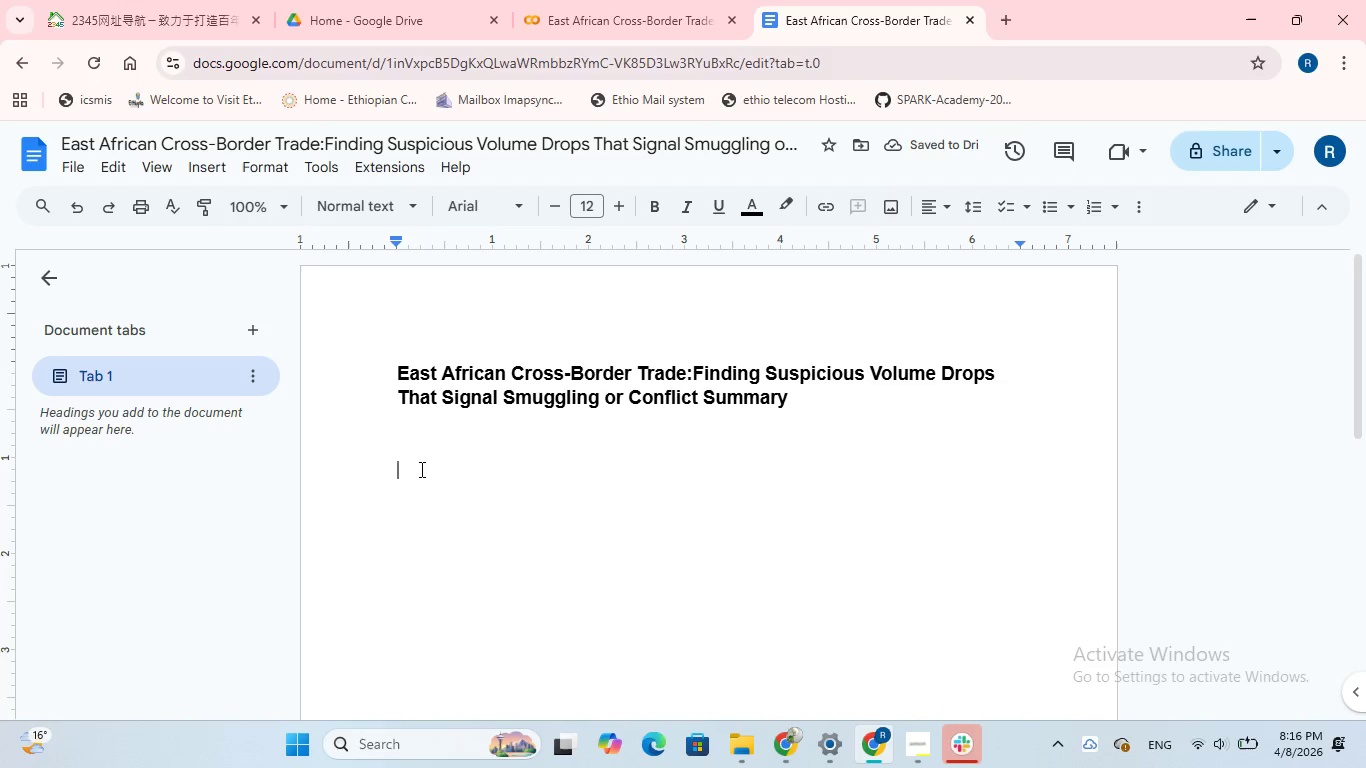 
type(Data Inspection)
 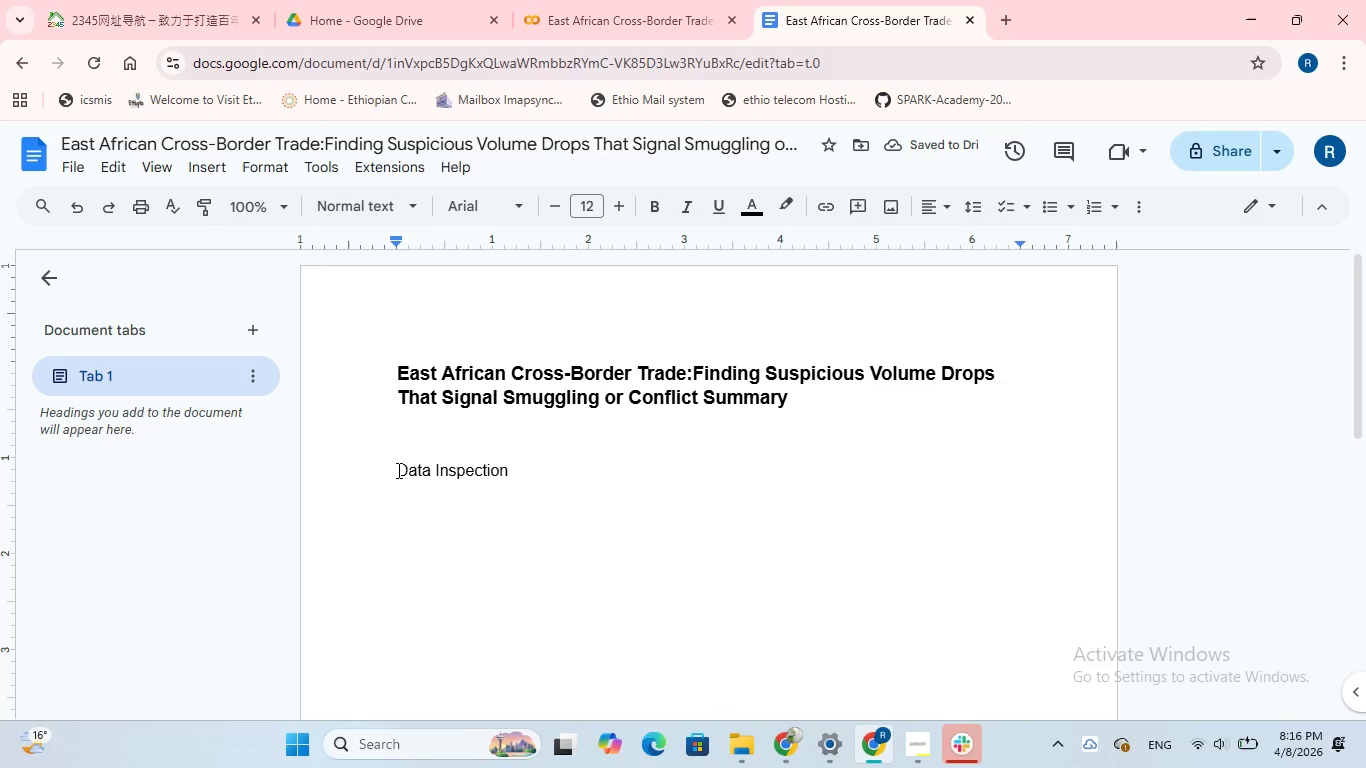 
left_click_drag(start_coordinate=[397, 469], to_coordinate=[510, 472])
 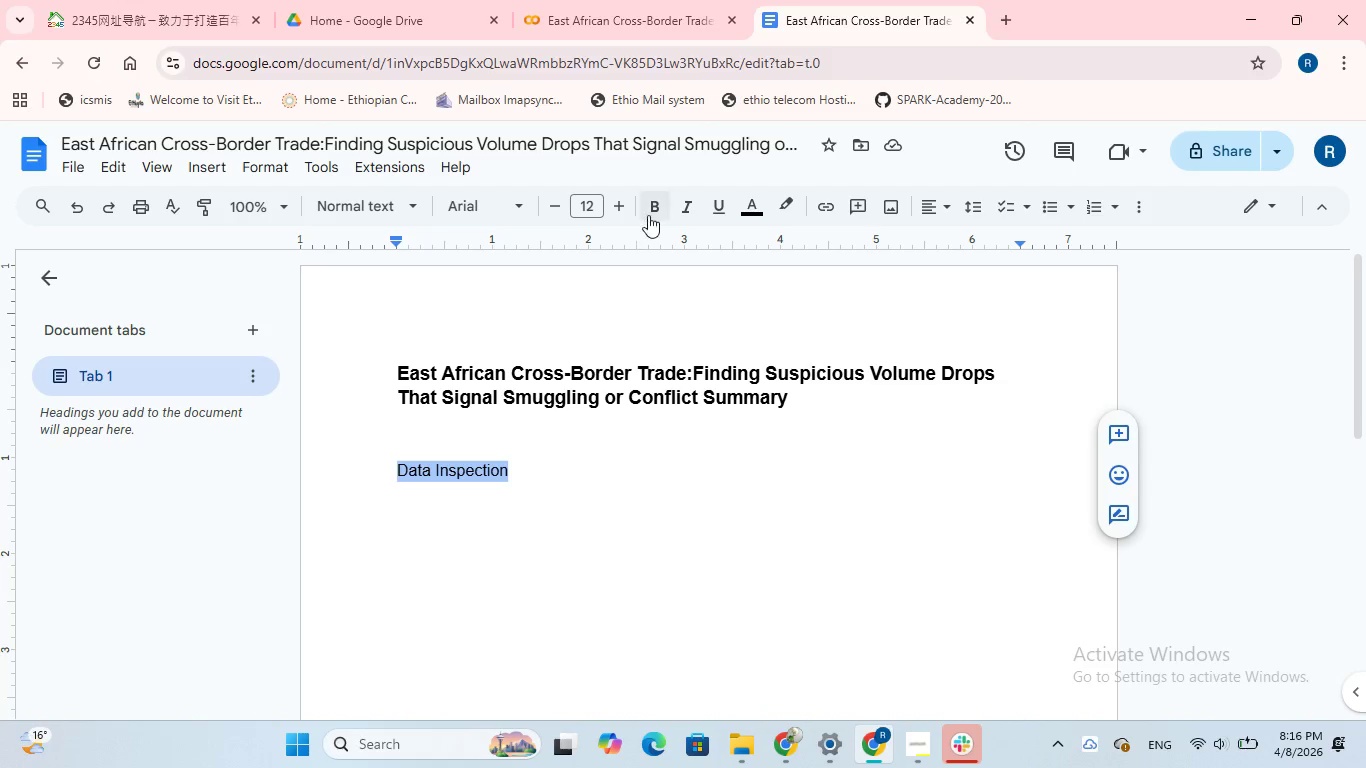 
left_click([649, 215])
 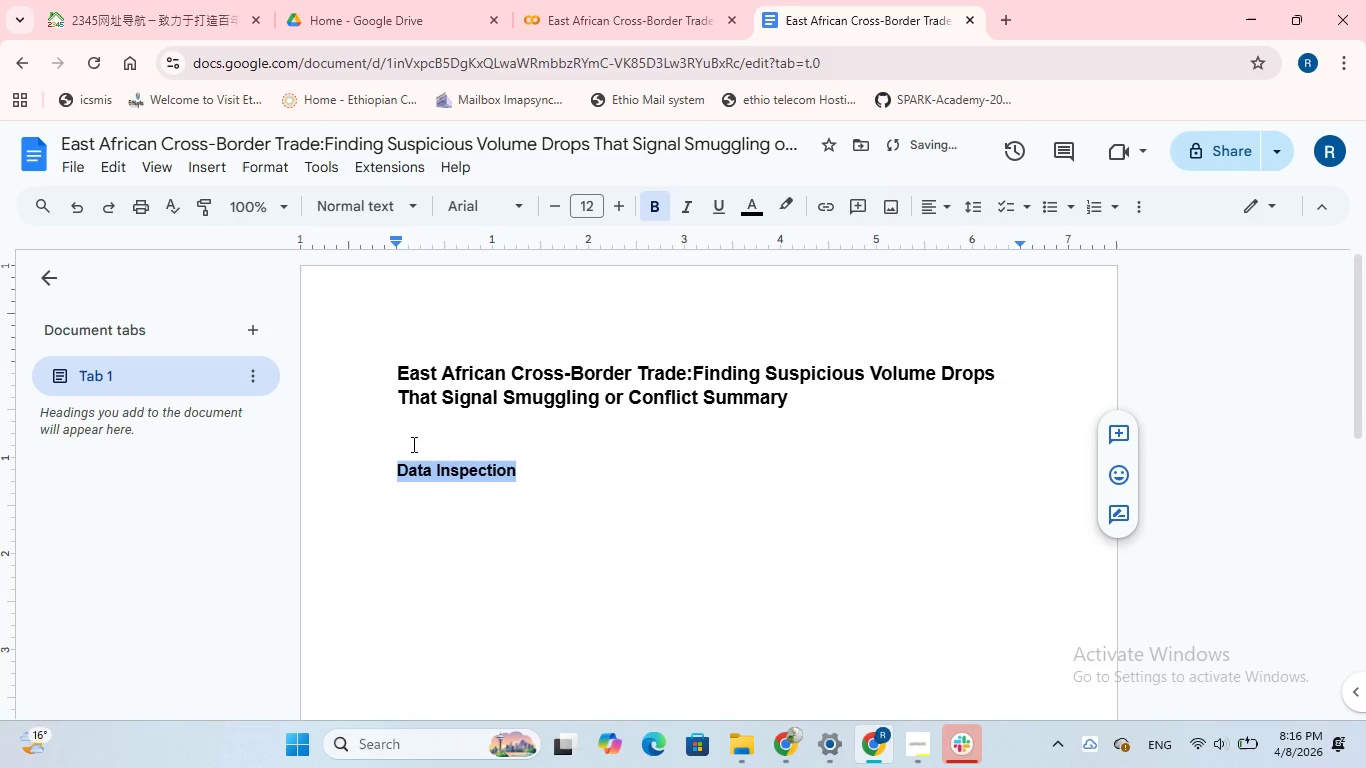 
left_click([414, 442])
 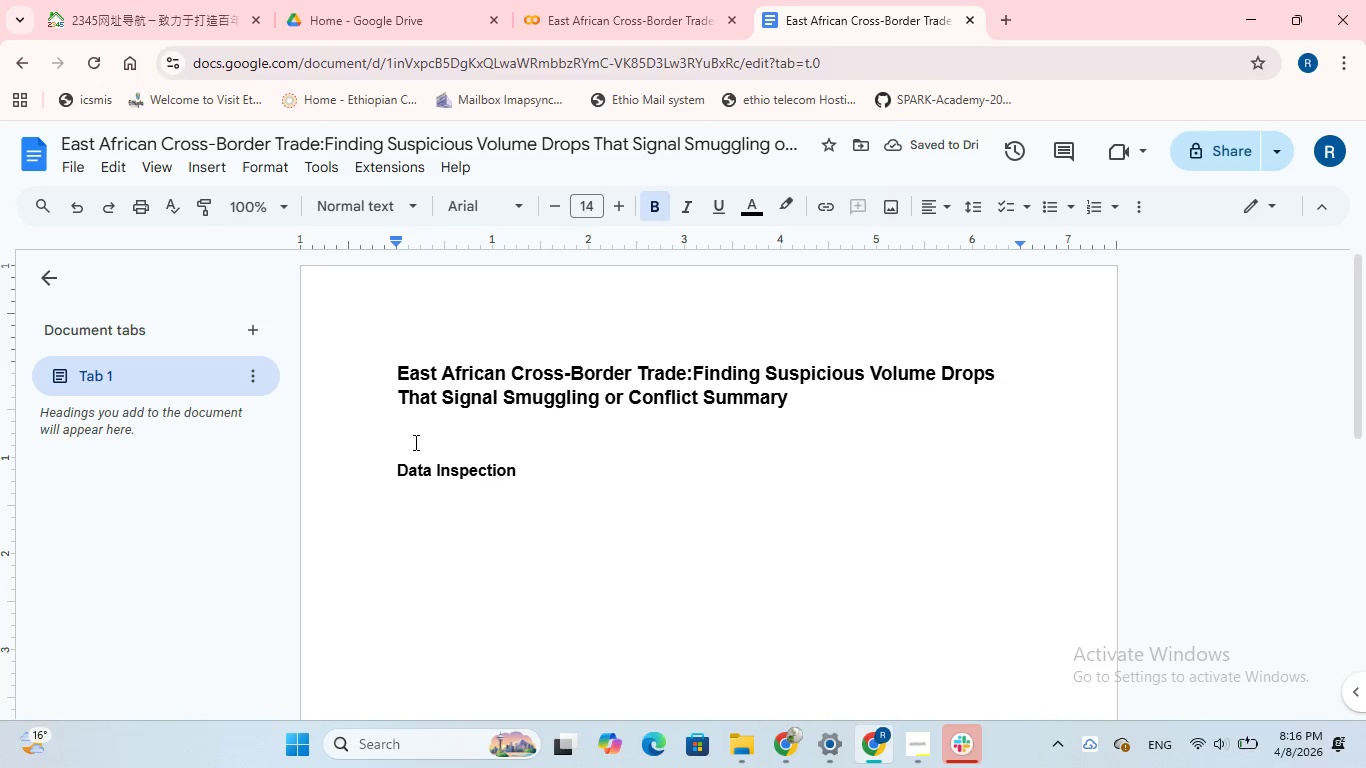 
key(Enter)
 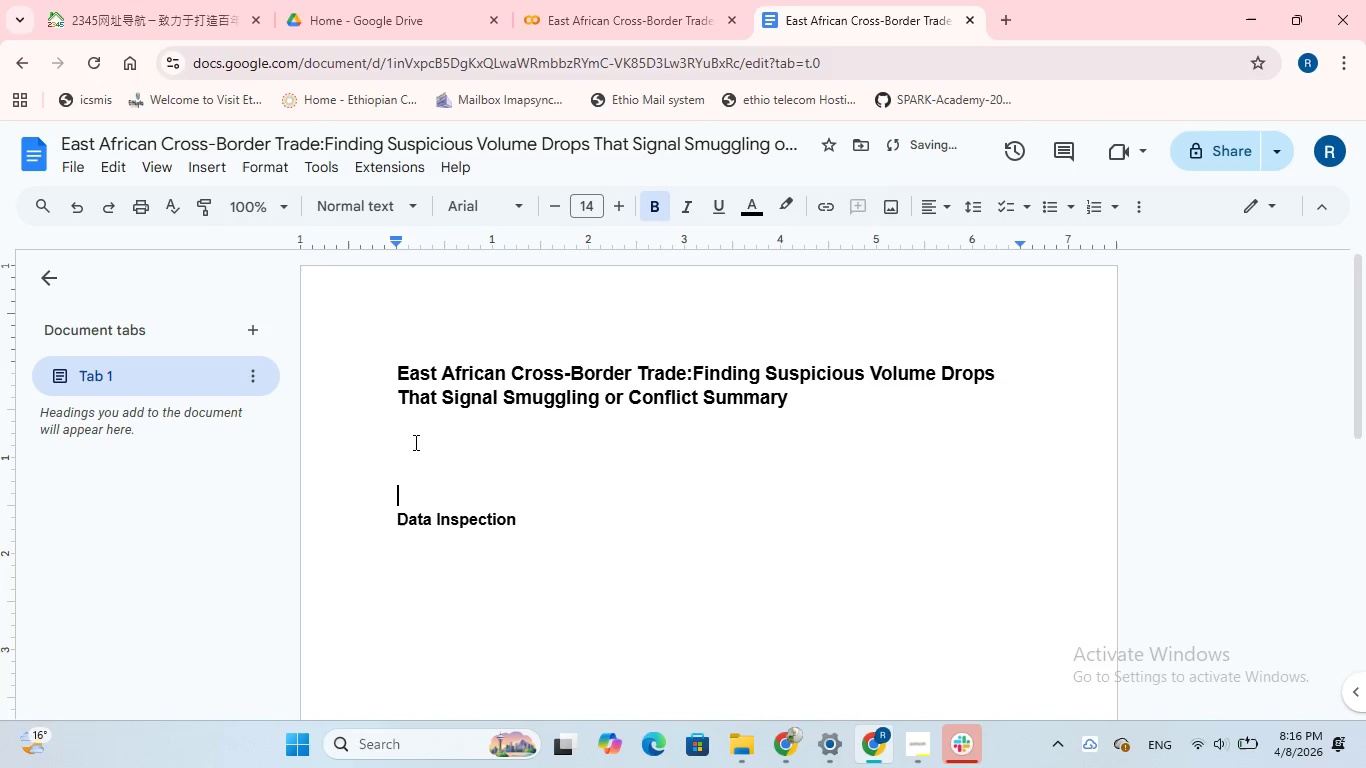 
key(Enter)
 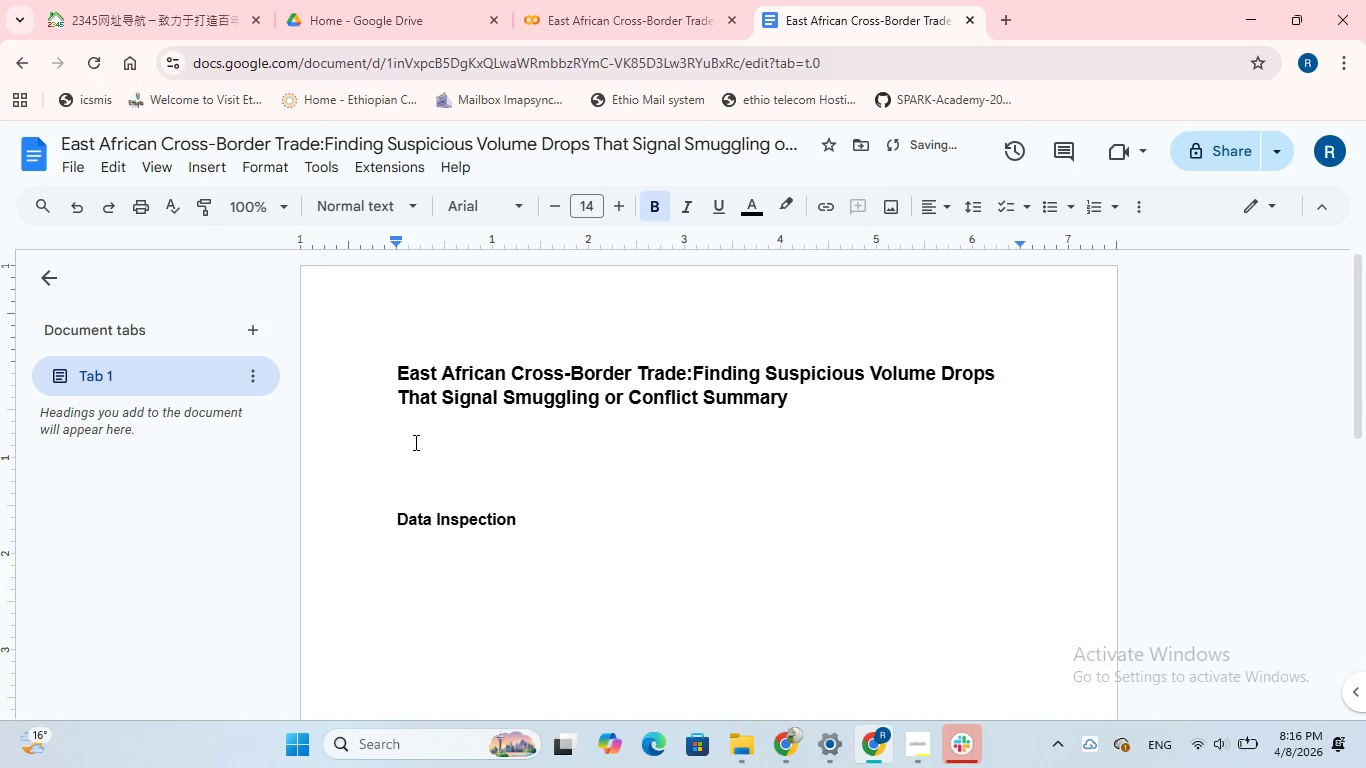 
type(Introduction:)
 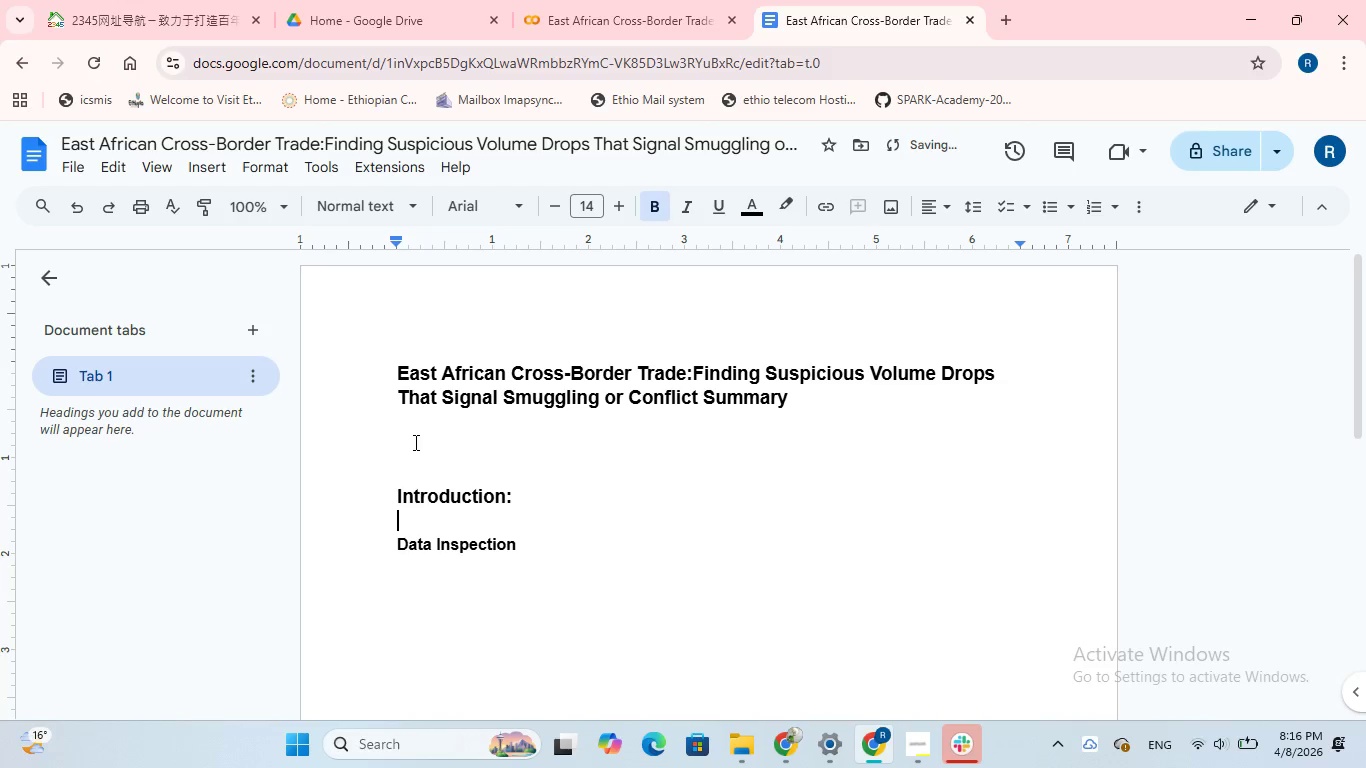 
key(Enter)
 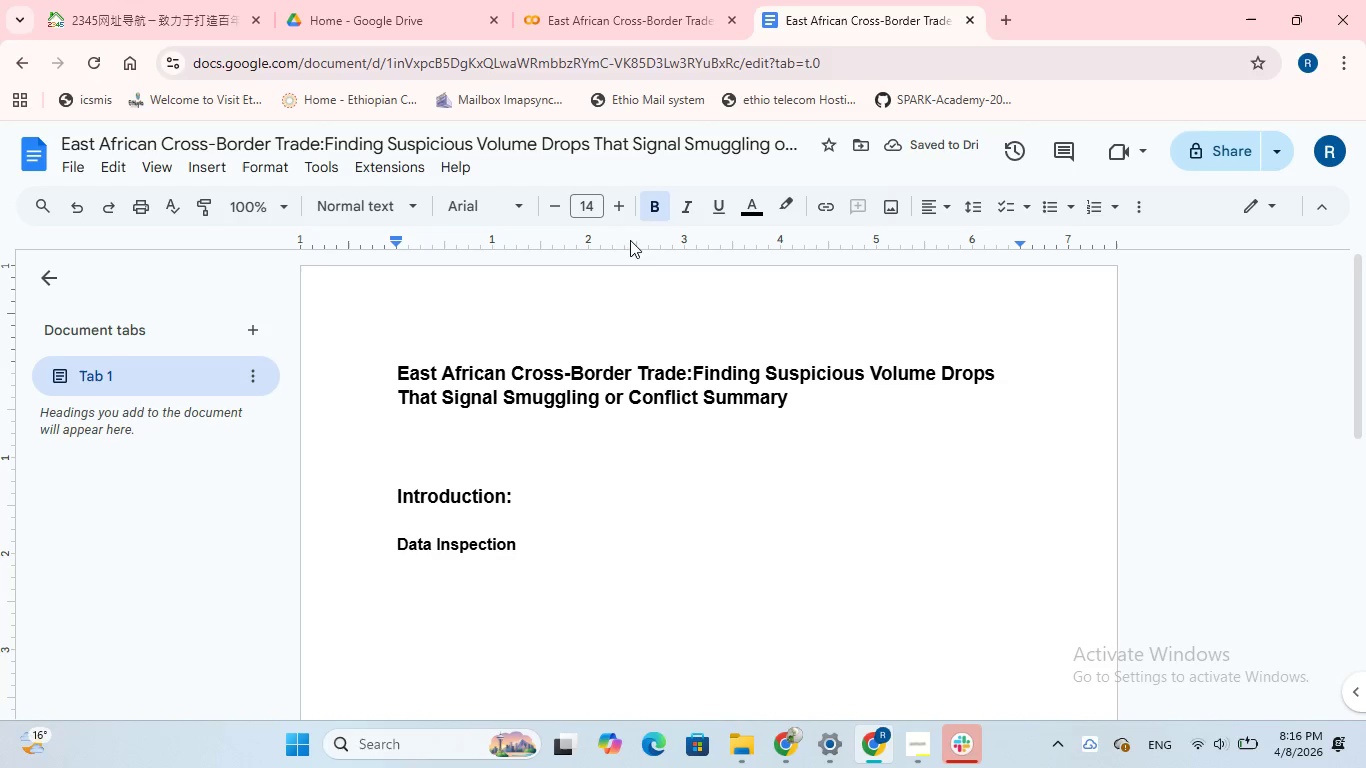 
wait(6.5)
 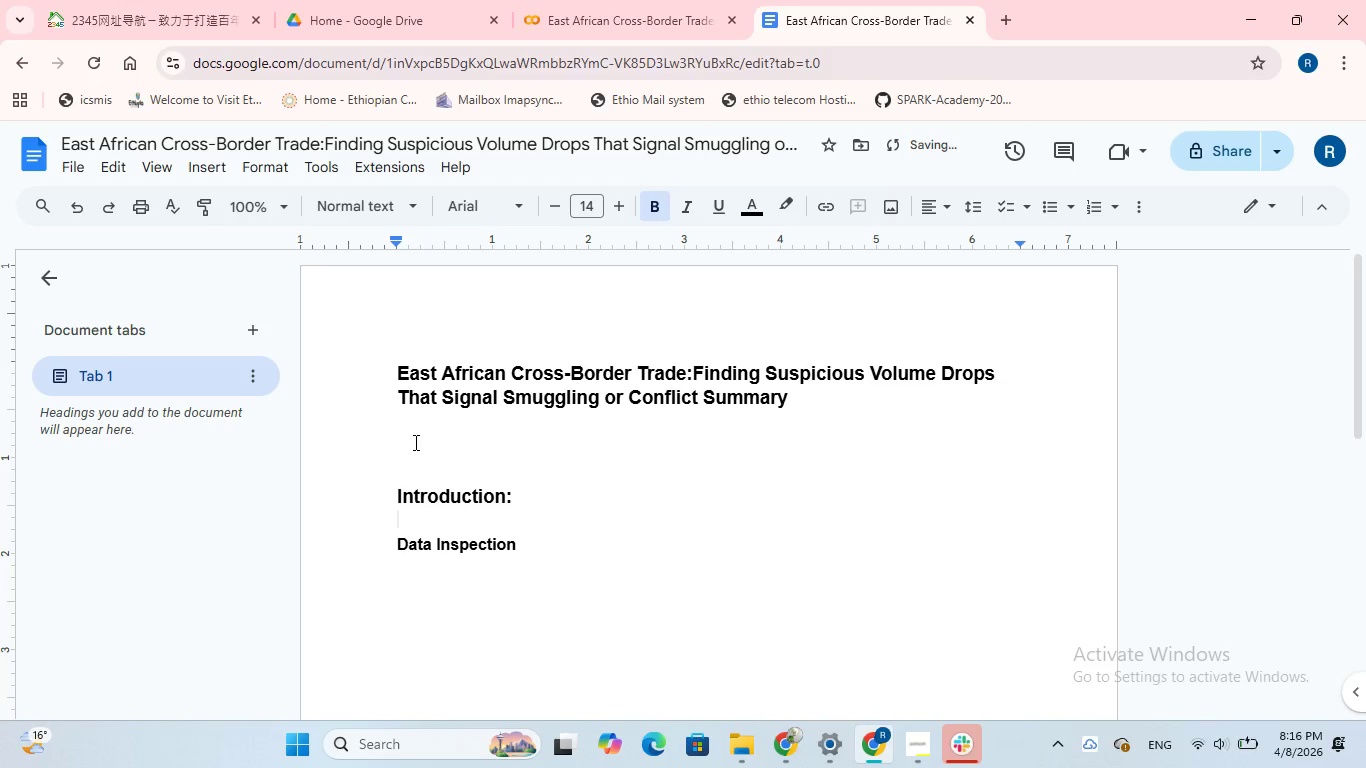 
double_click([548, 200])
 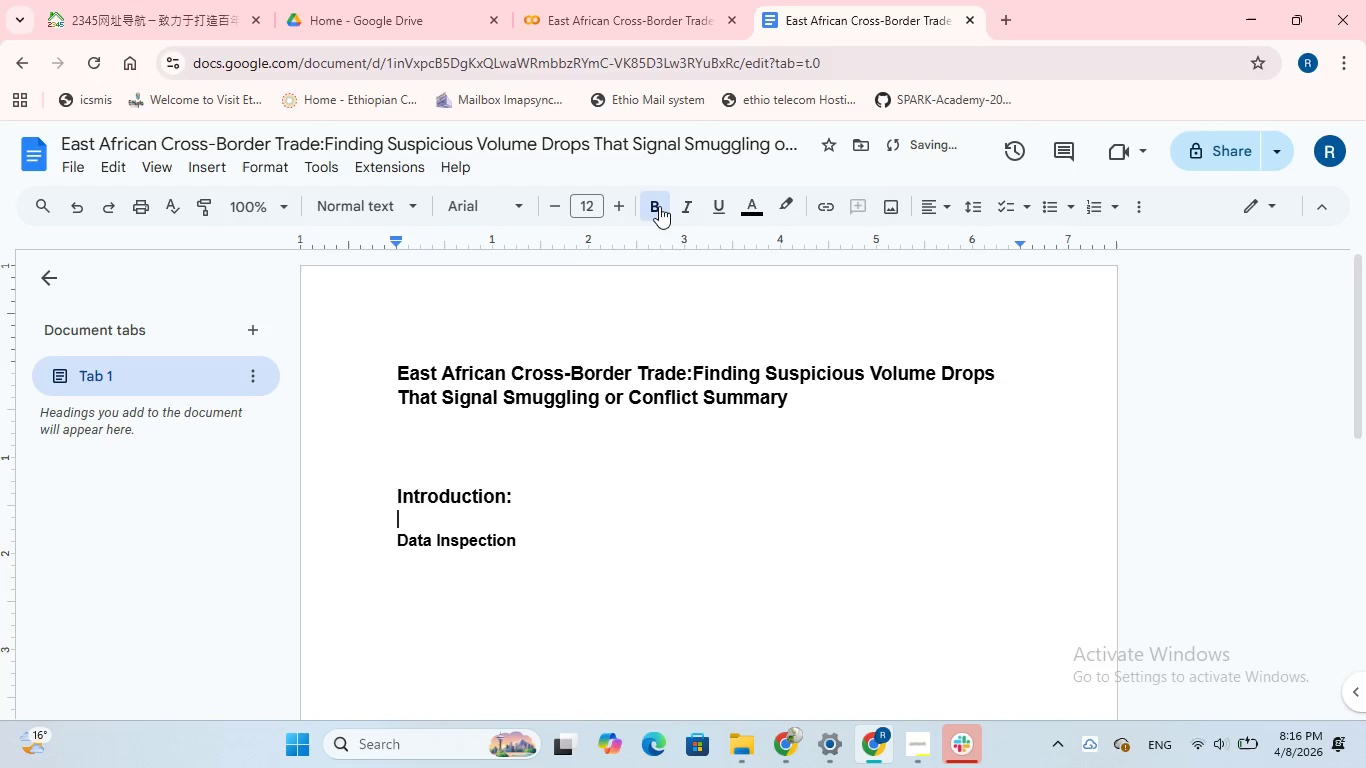 
left_click([659, 206])
 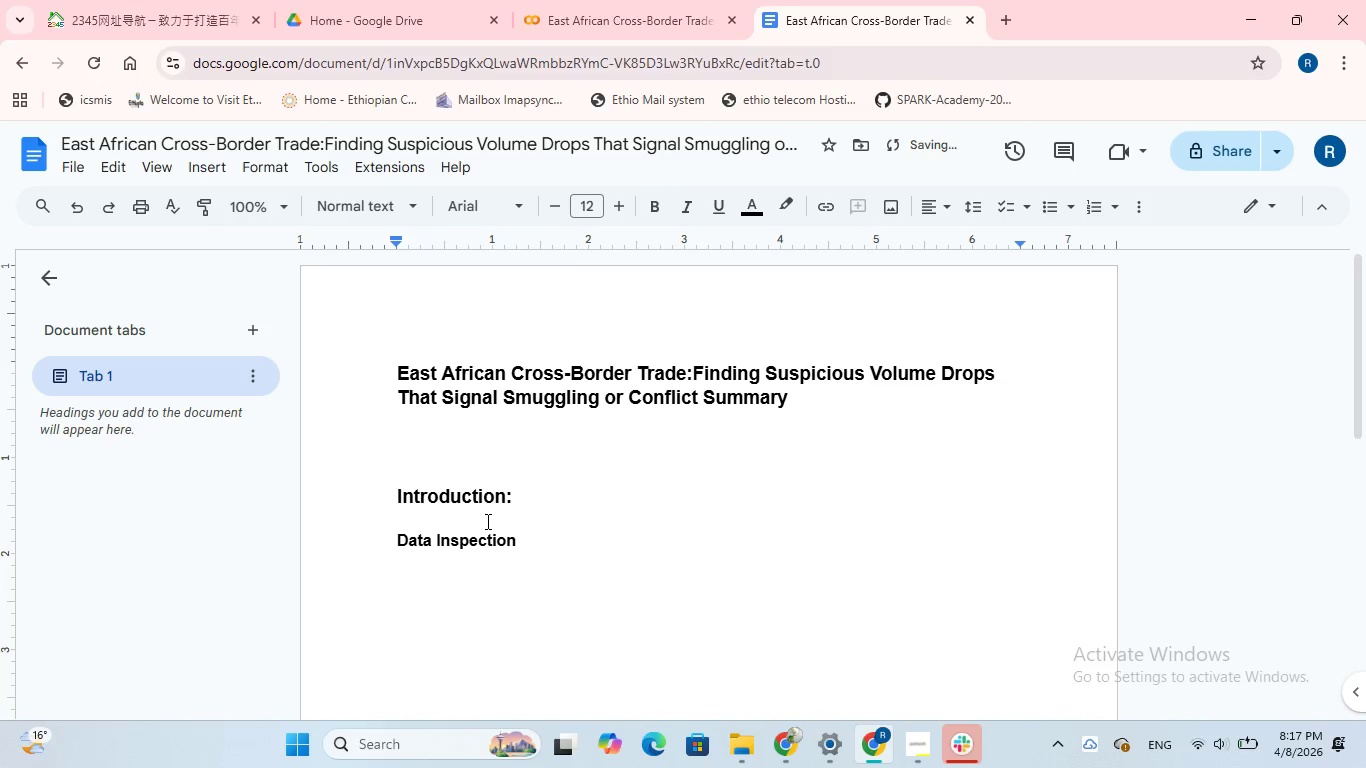 
key(Enter)
 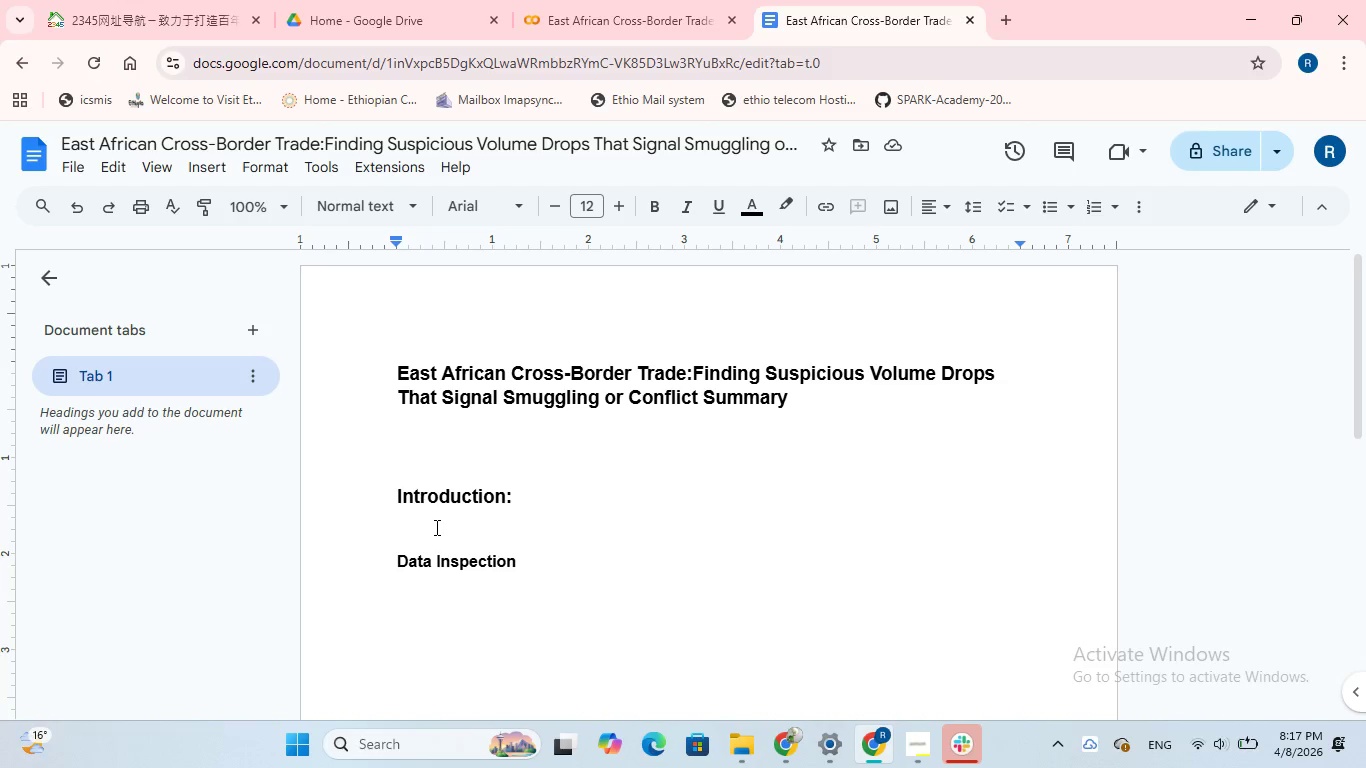 
wait(15.73)
 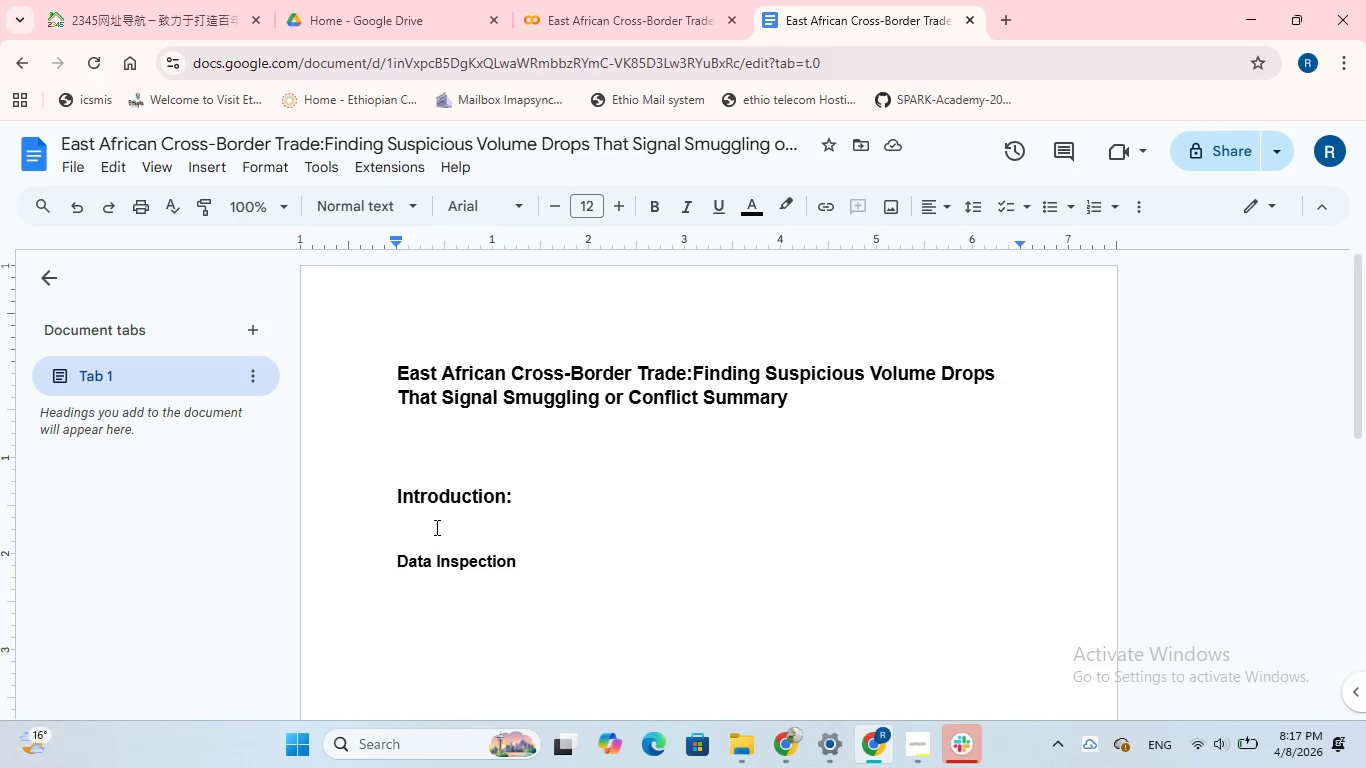 
left_click([906, 660])